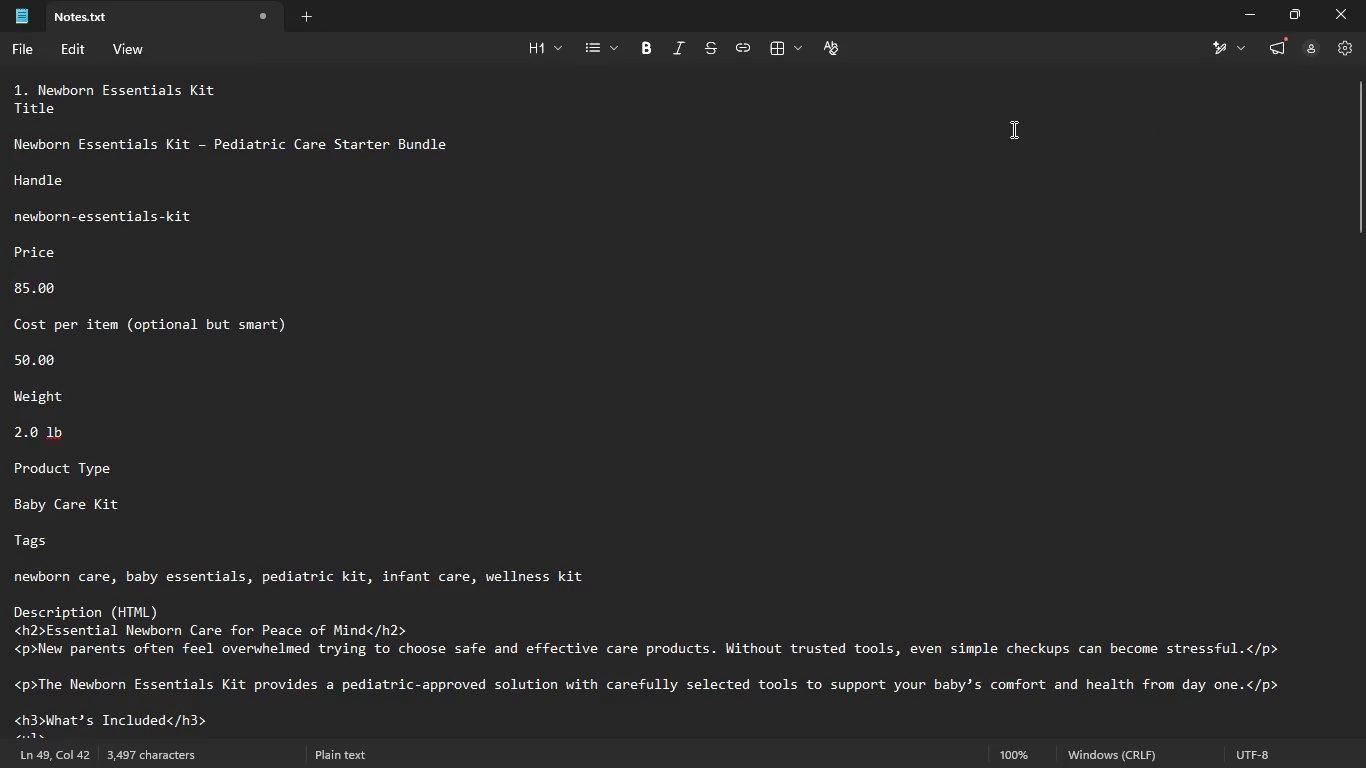 
left_click([1250, 0])
 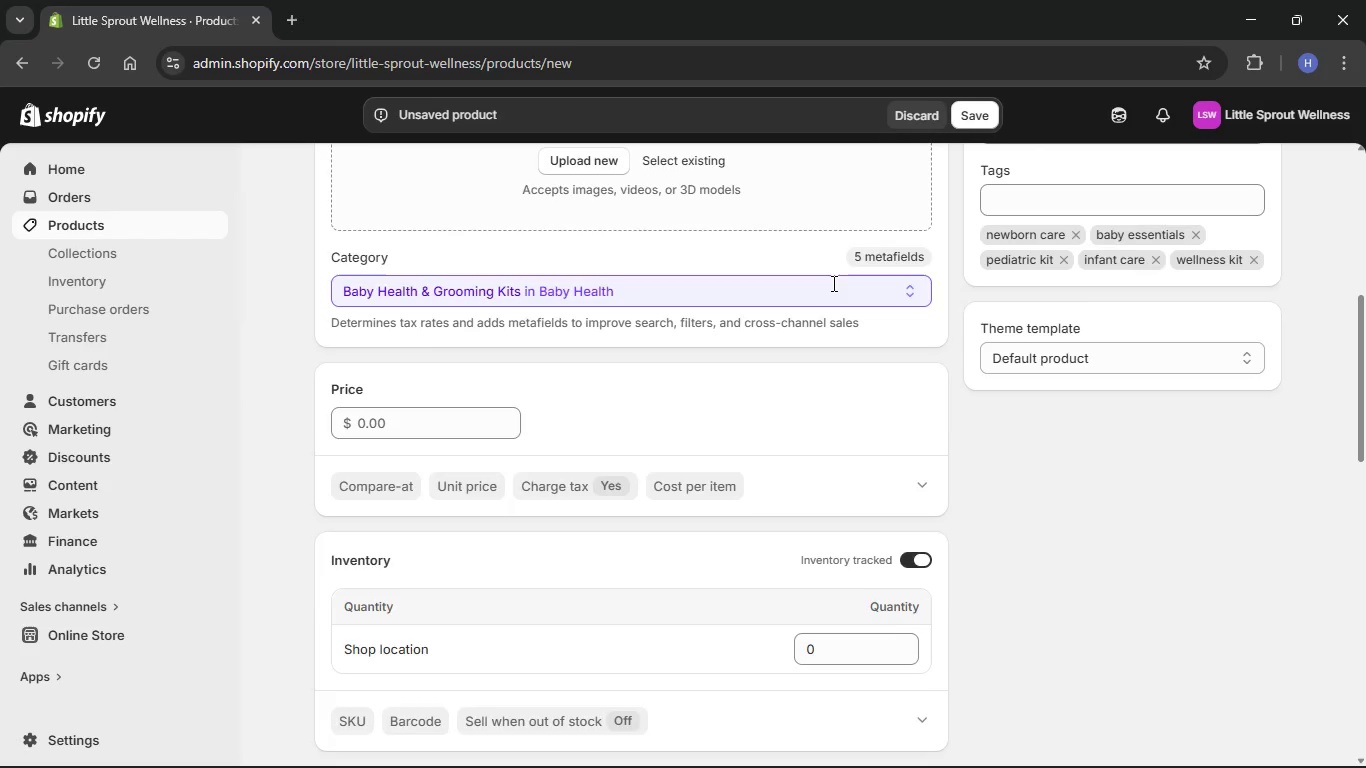 
scroll: coordinate [831, 283], scroll_direction: up, amount: 7.0
 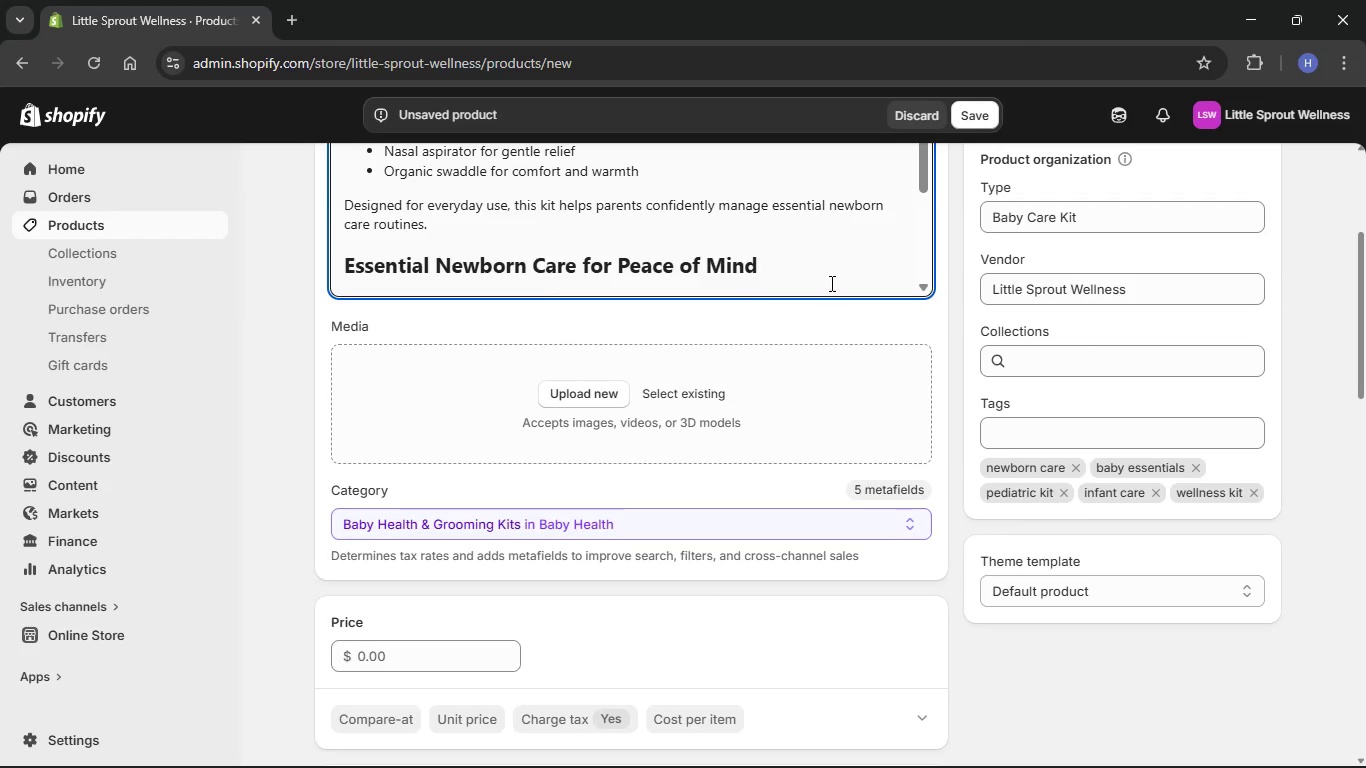 
scroll: coordinate [728, 354], scroll_direction: down, amount: 12.0
 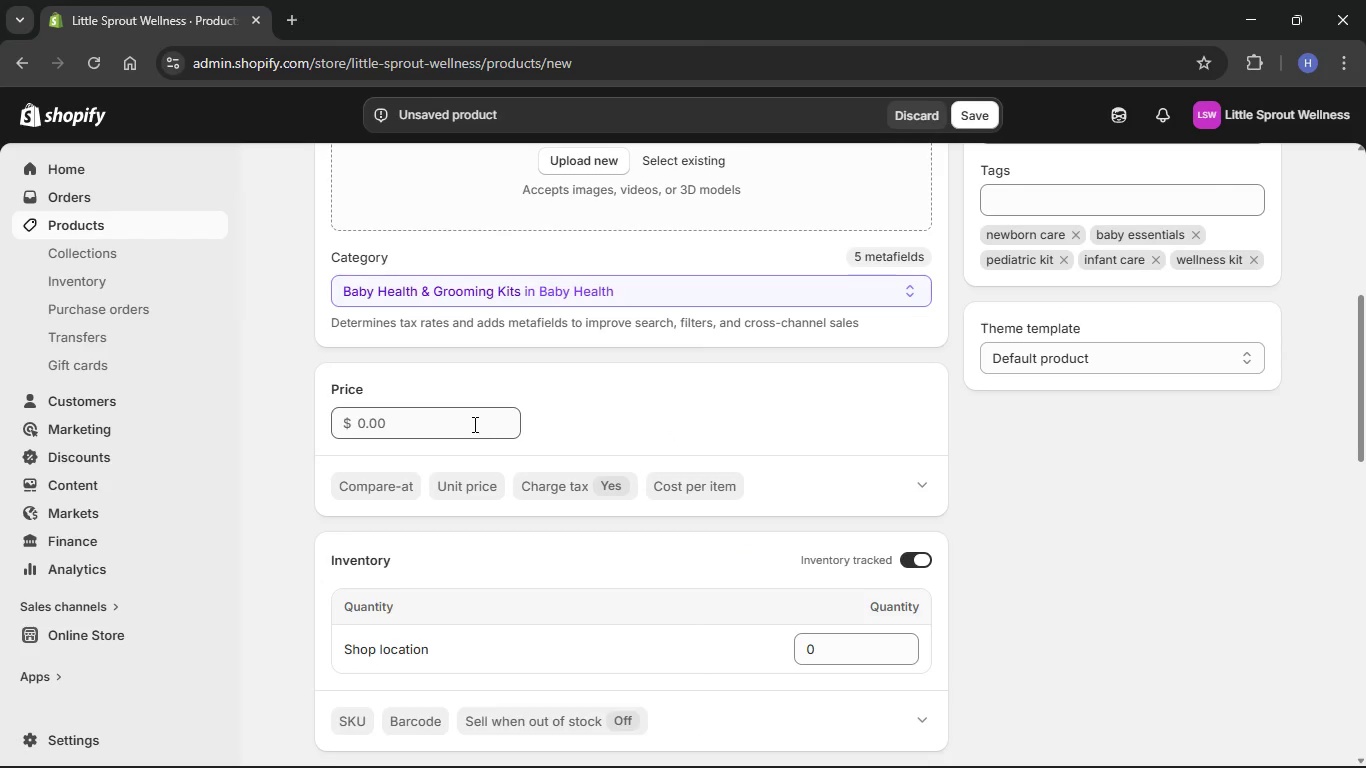 
left_click([473, 424])
 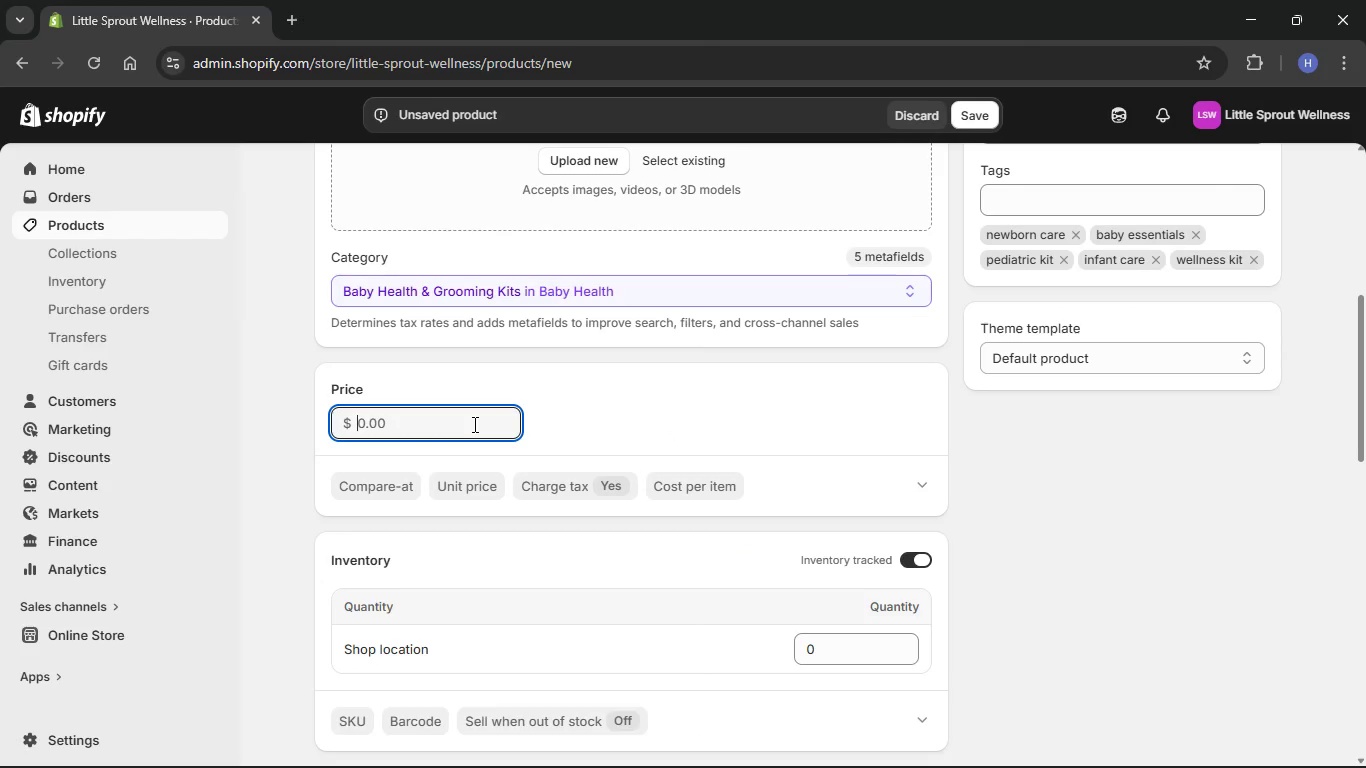 
key(Numpad8)
 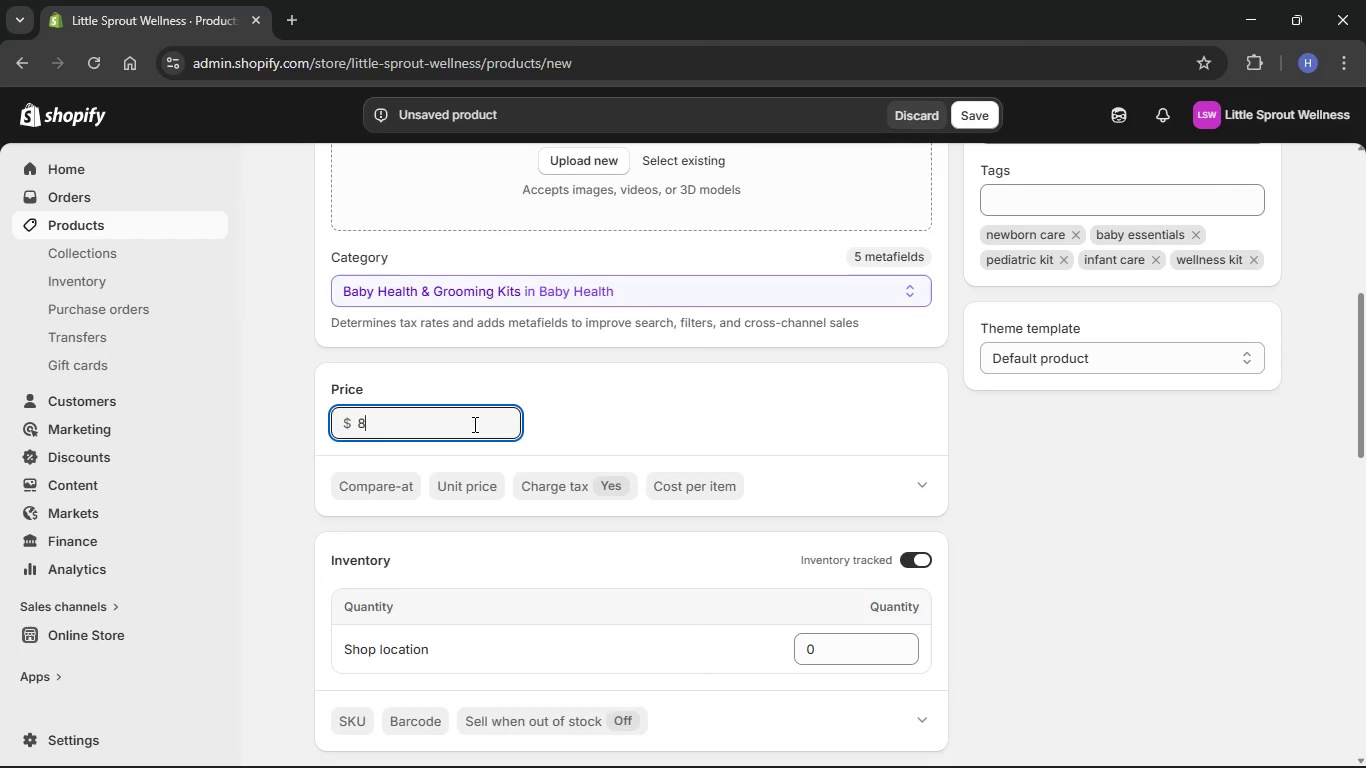 
key(Numpad5)
 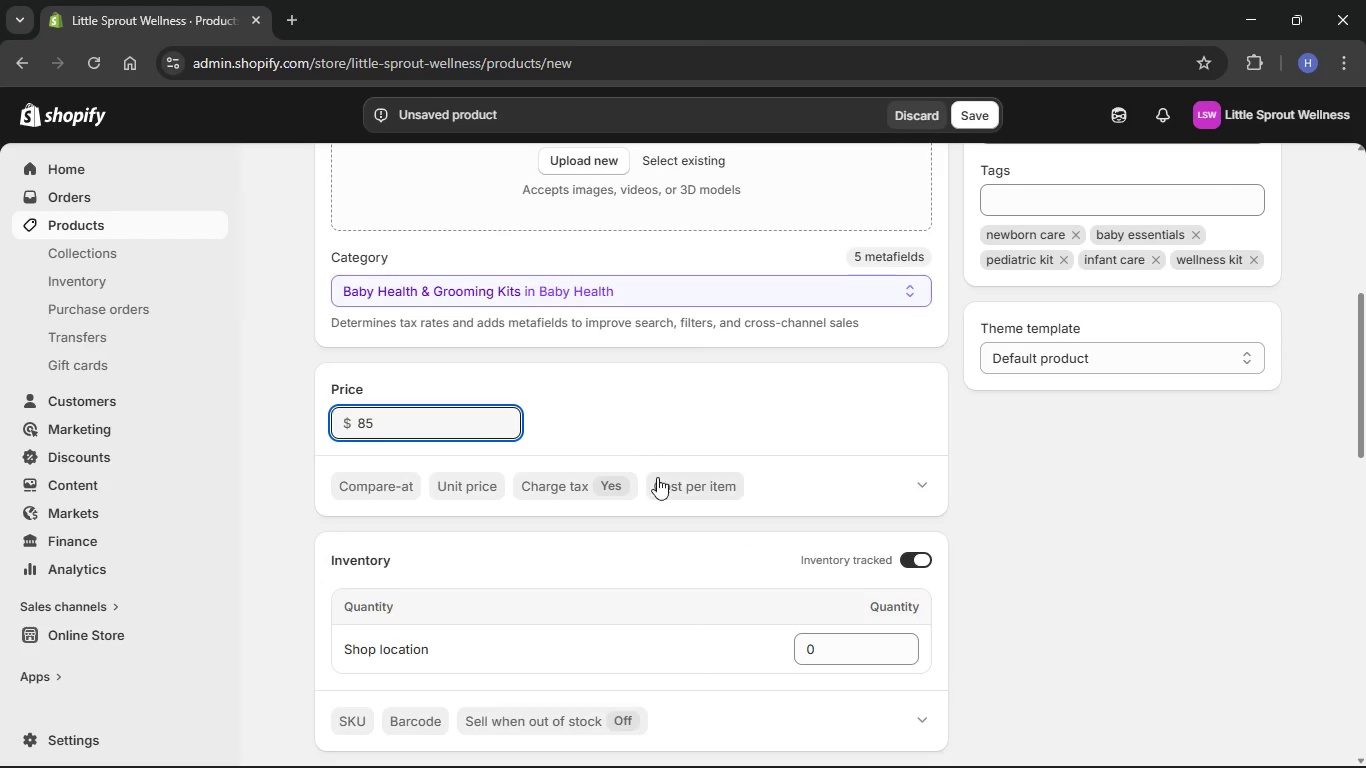 
left_click([669, 478])
 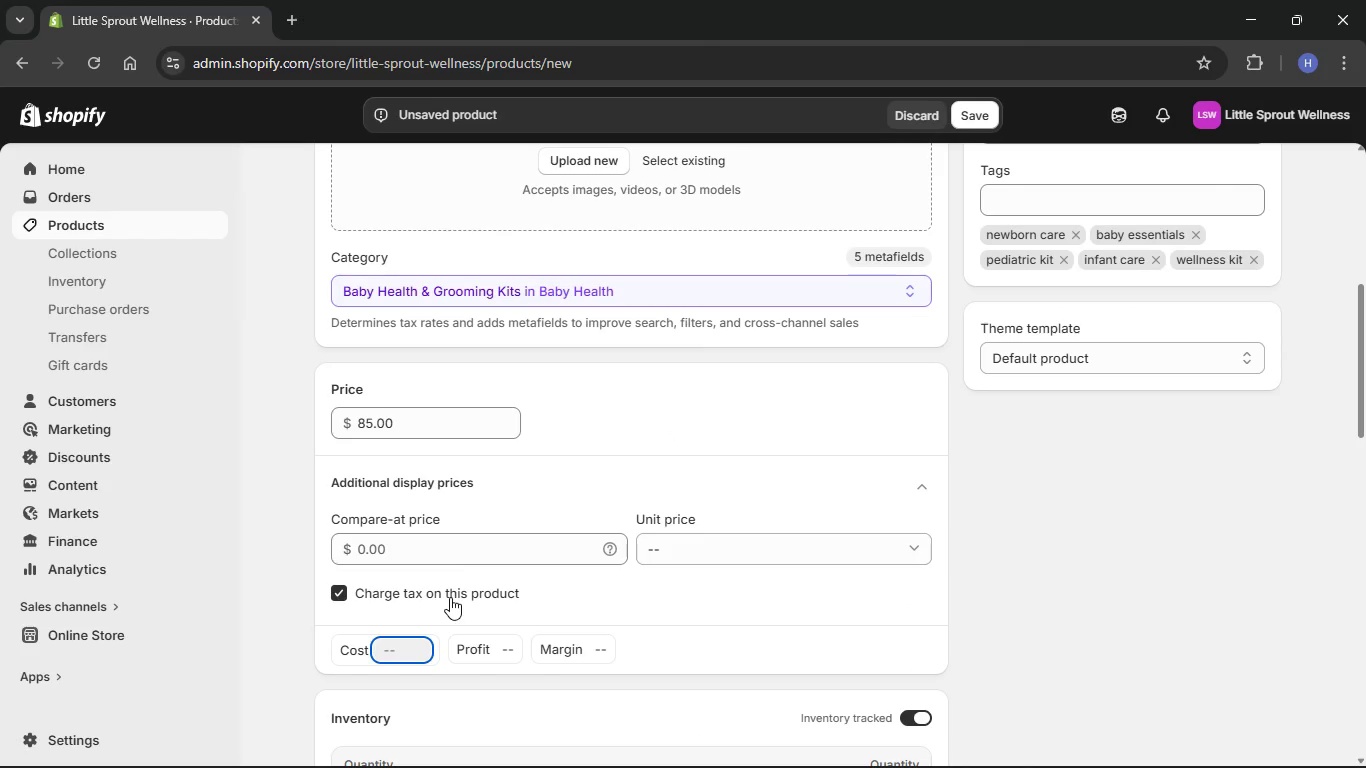 
key(Numpad5)
 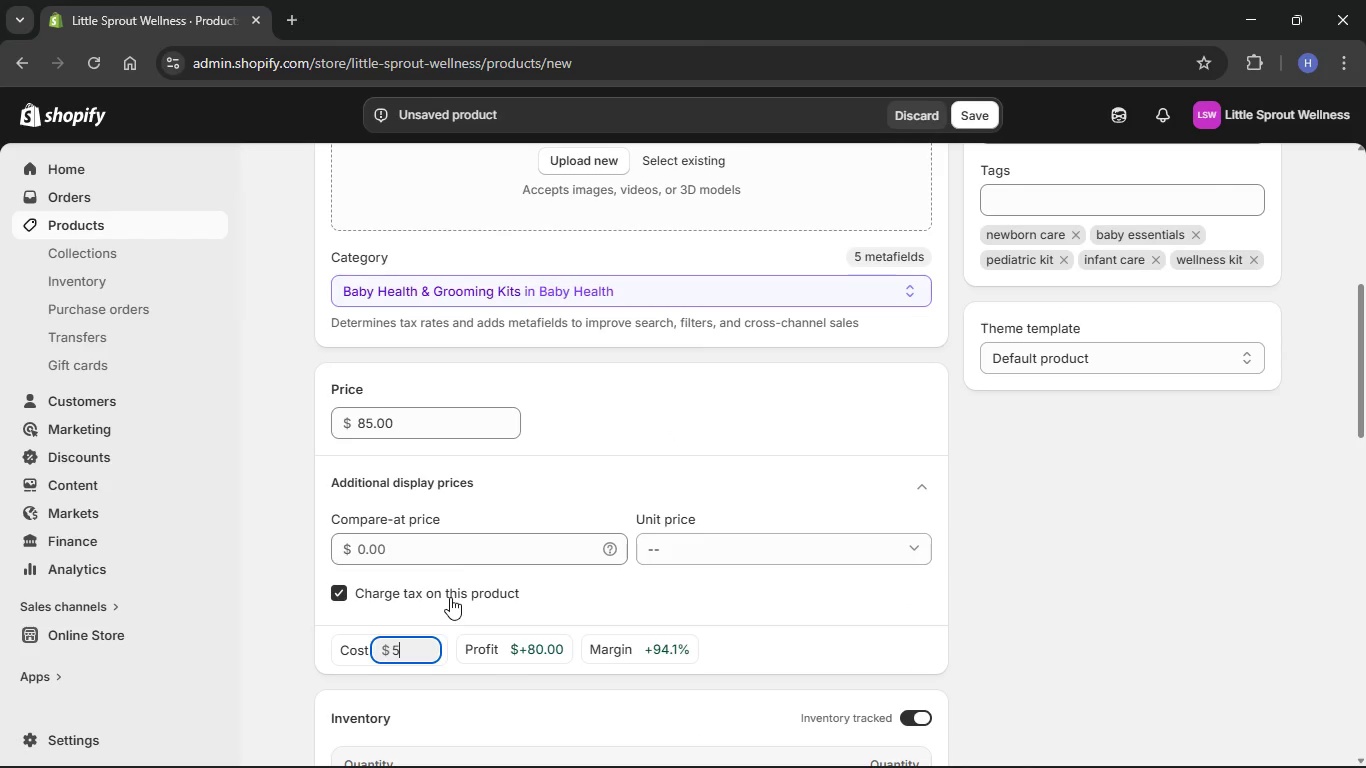 
key(Numpad0)
 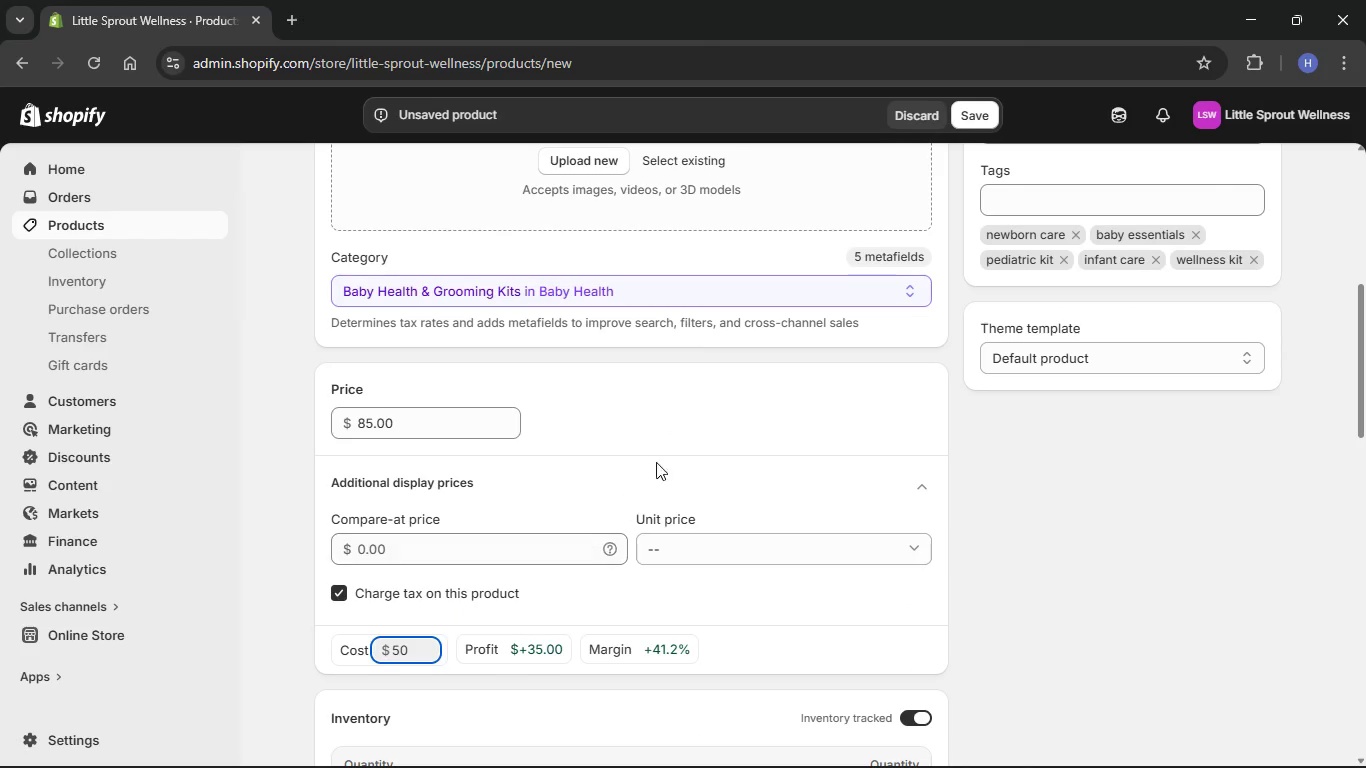 
left_click([666, 447])
 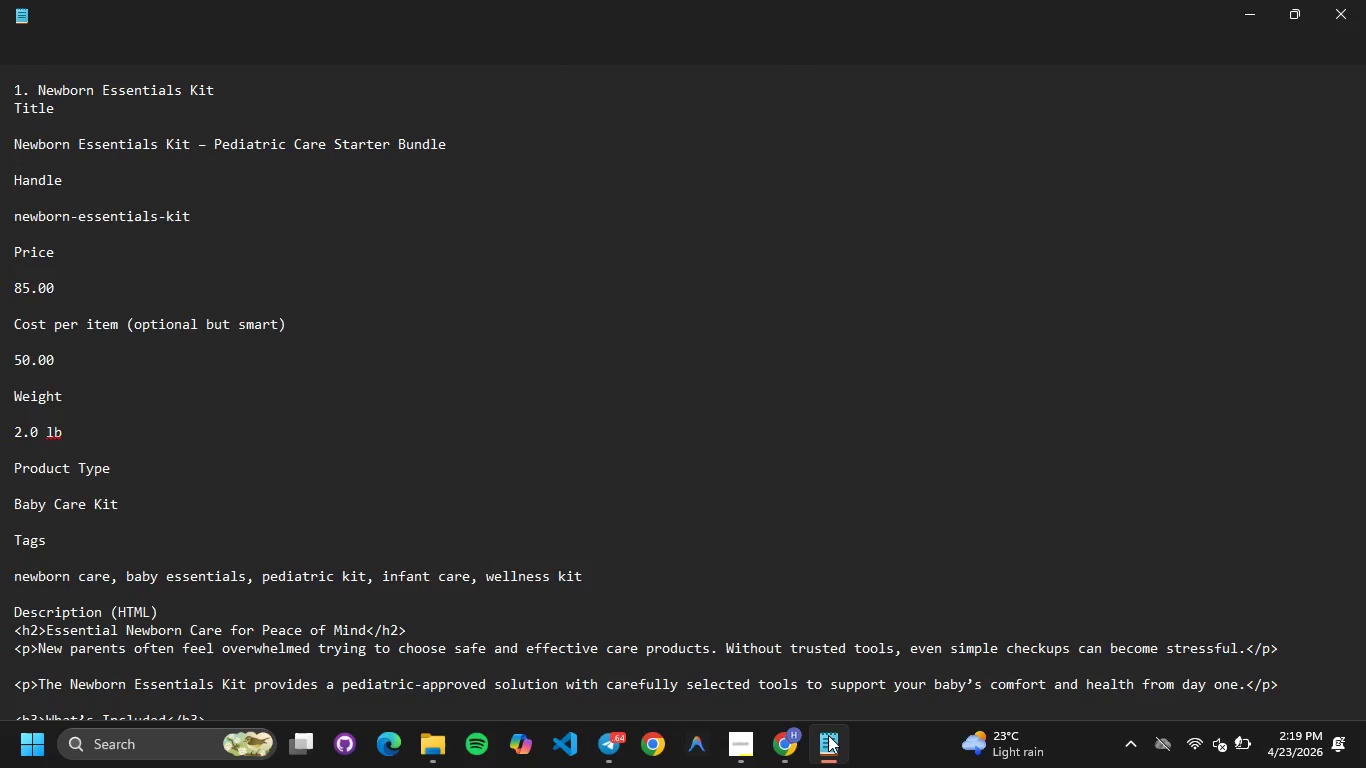 
wait(7.38)
 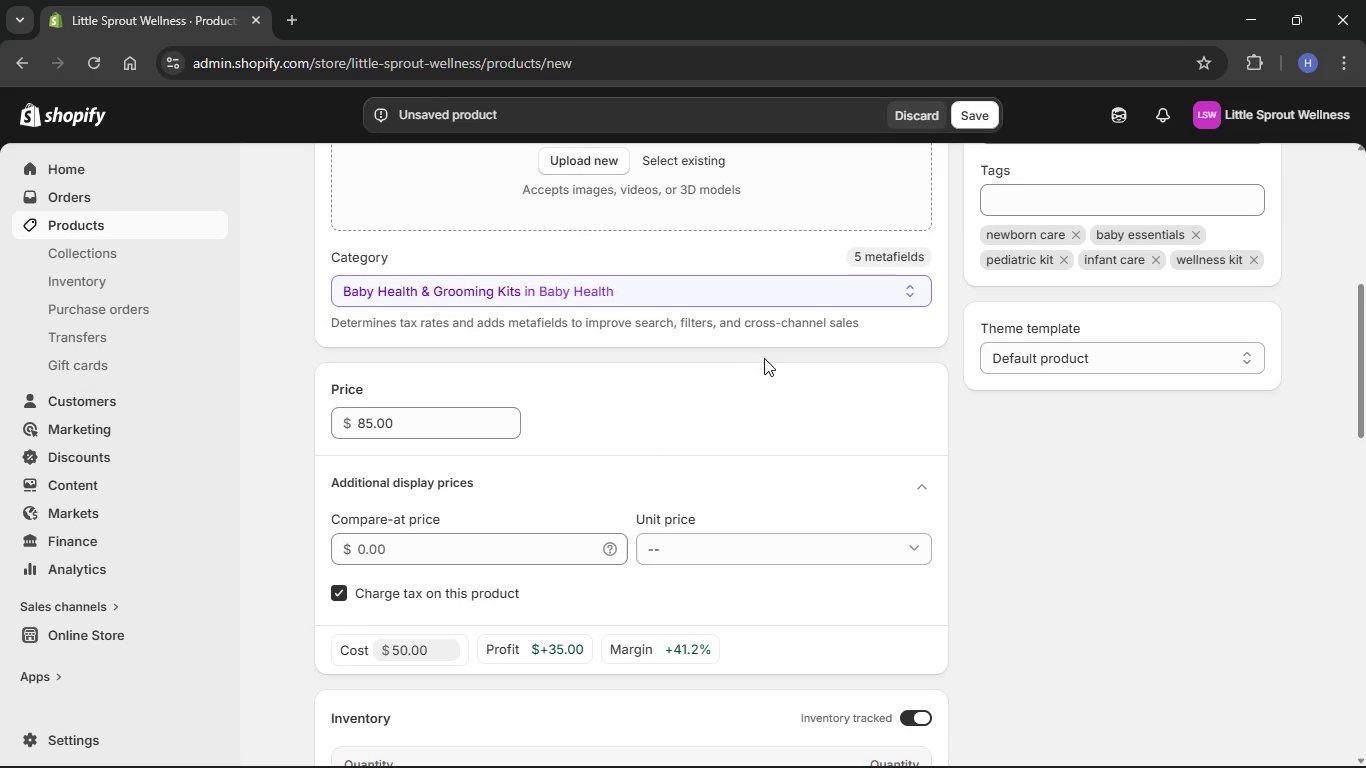 
left_click([828, 735])
 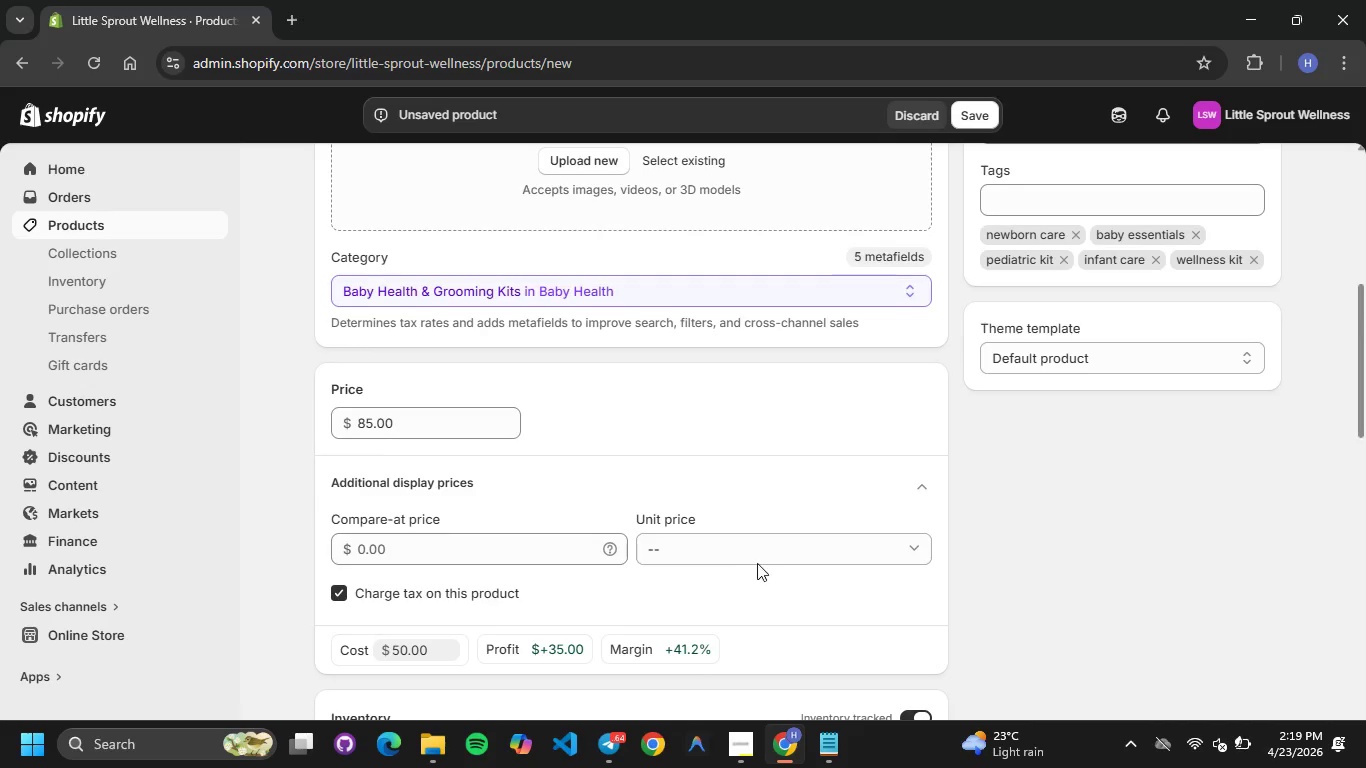 
scroll: coordinate [757, 563], scroll_direction: down, amount: 14.0
 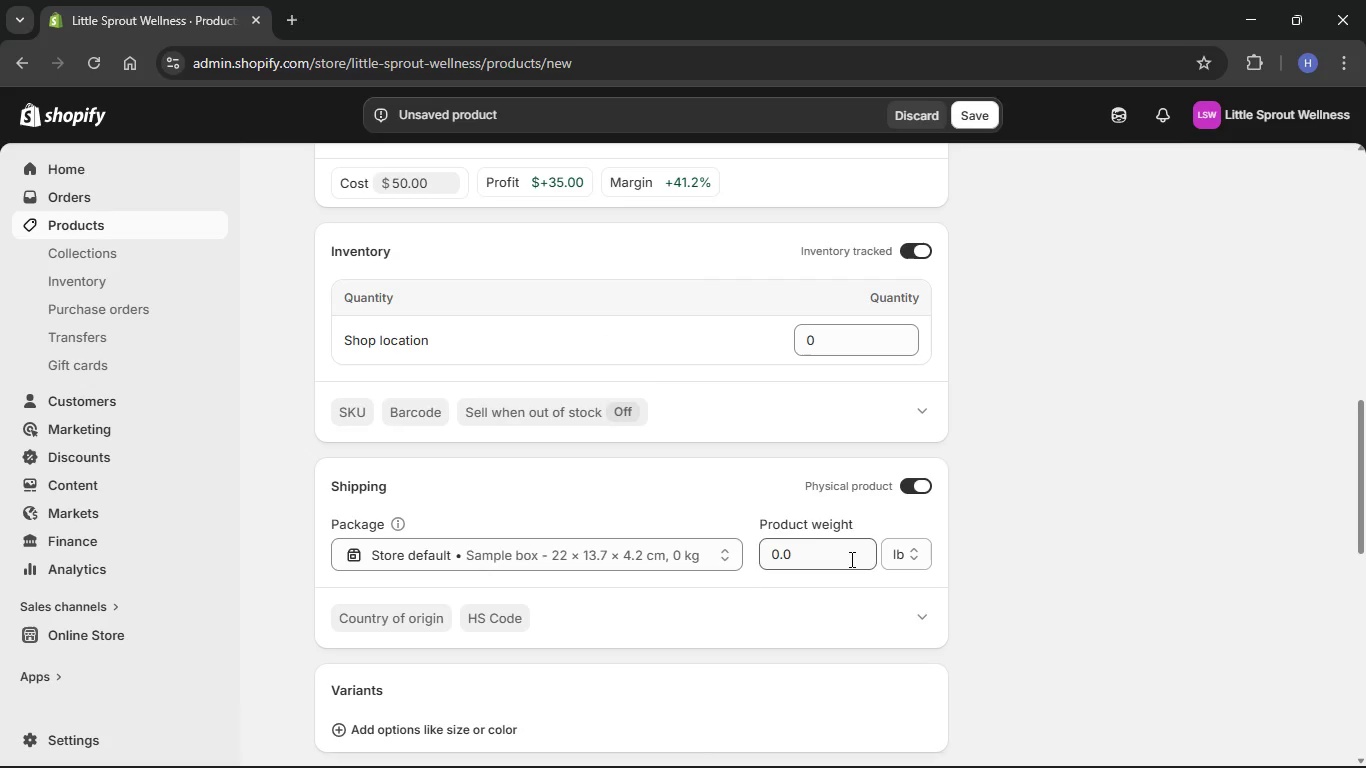 
left_click([838, 562])
 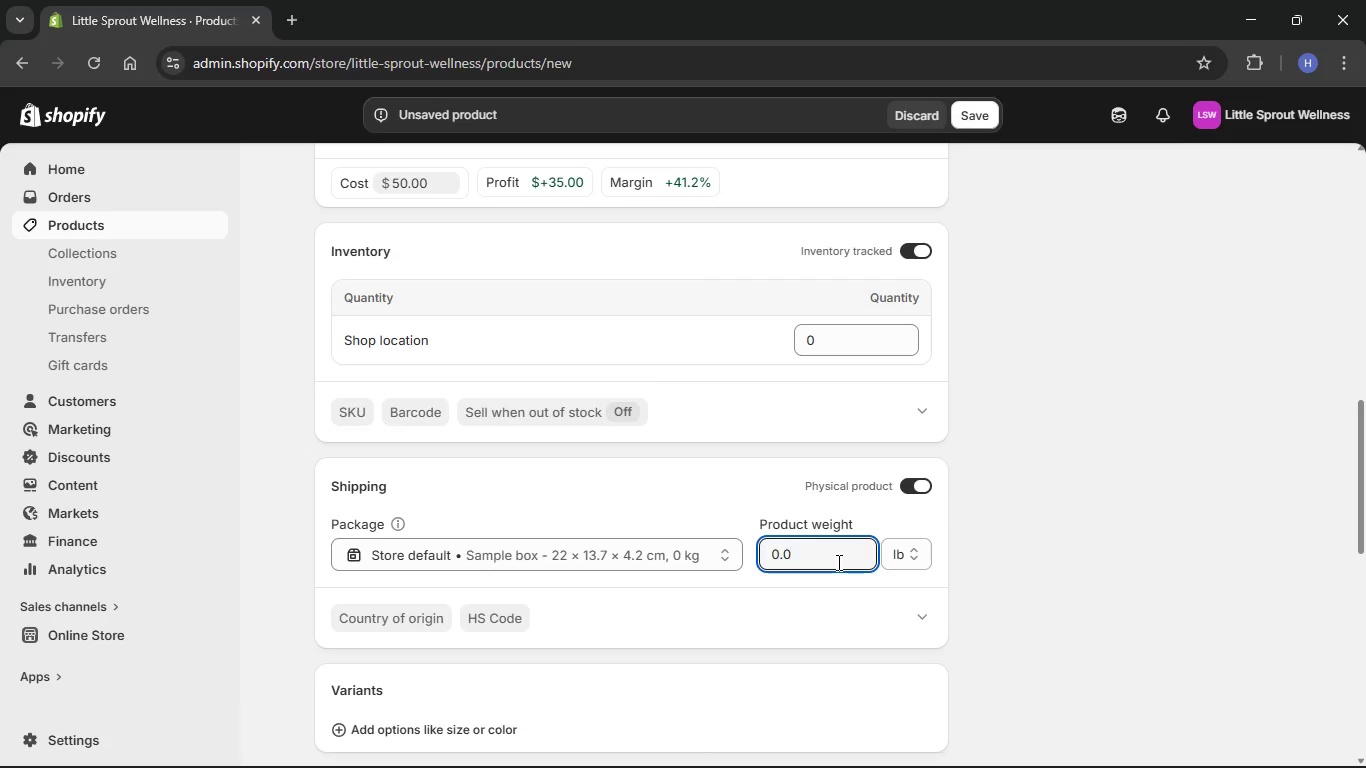 
key(Numpad2)
 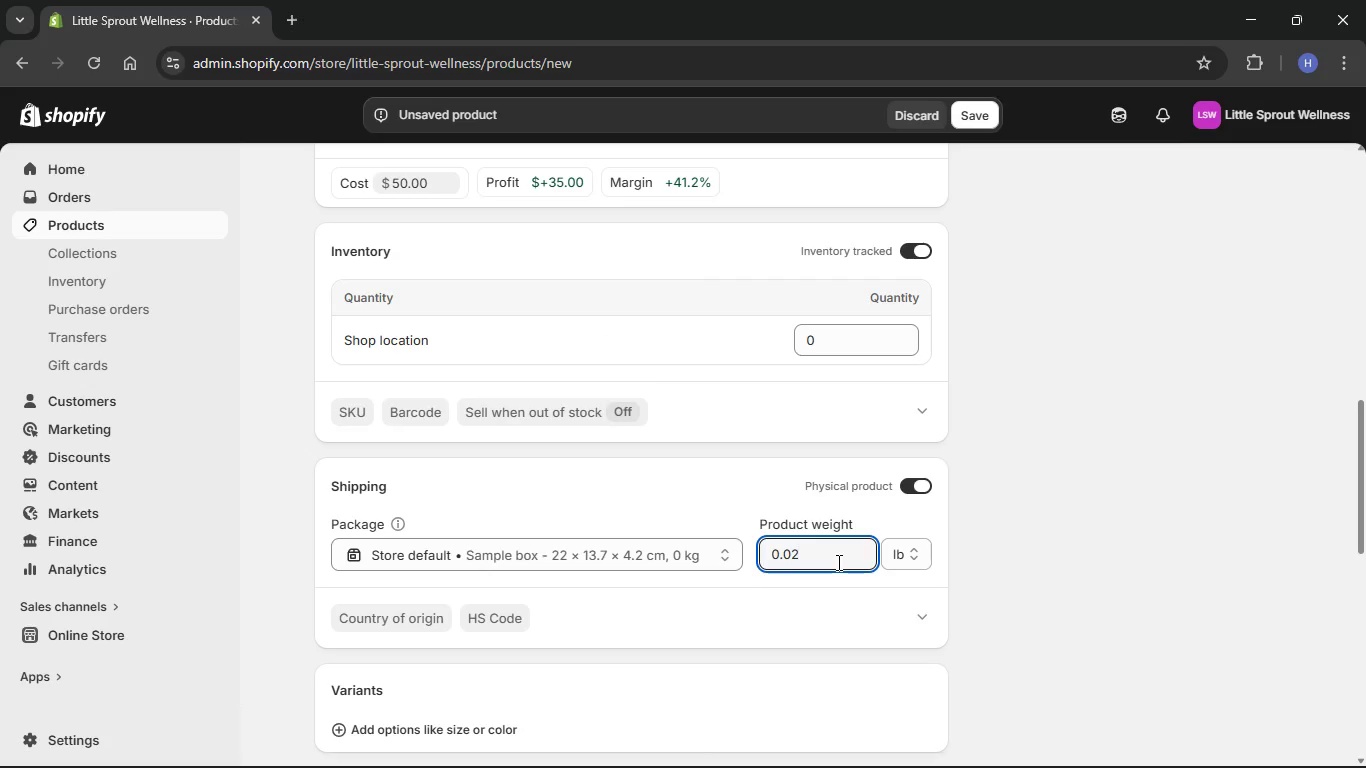 
key(Backspace)
 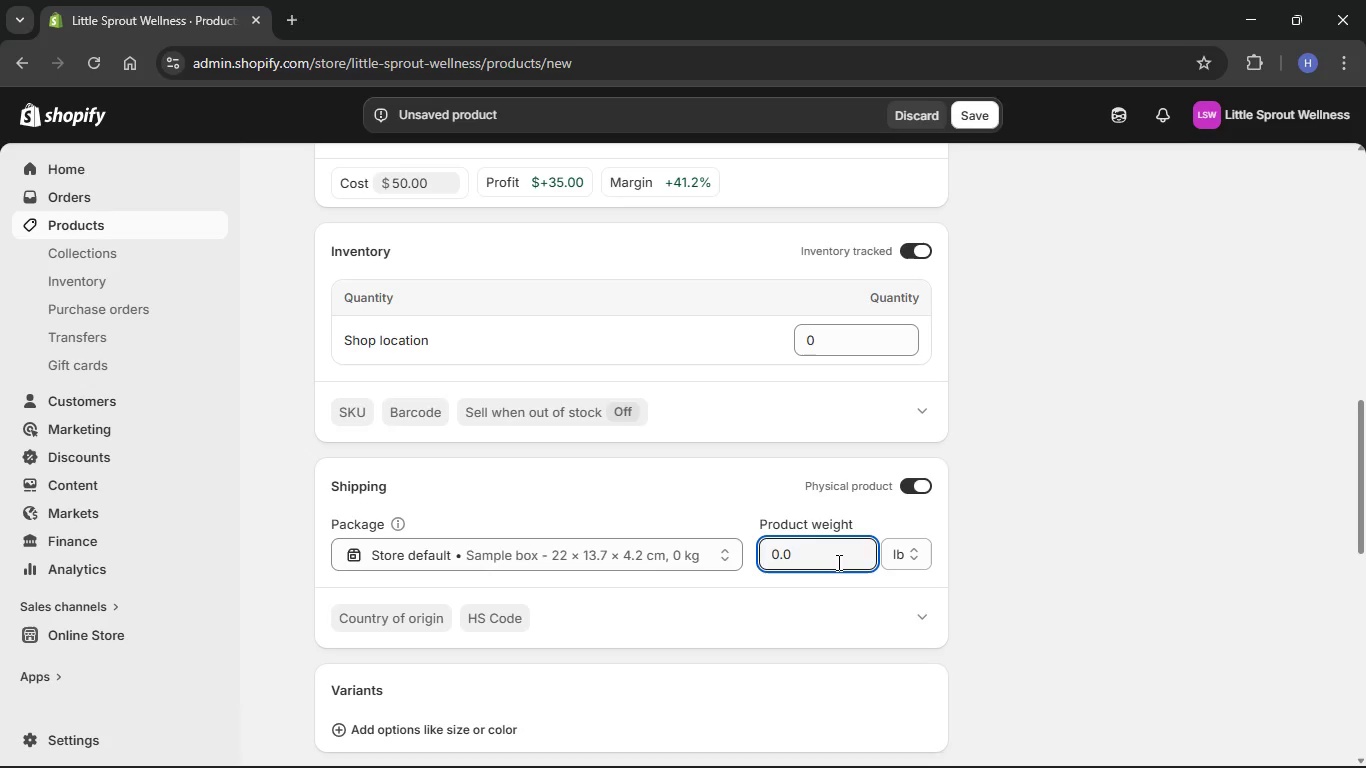 
key(Backspace)
 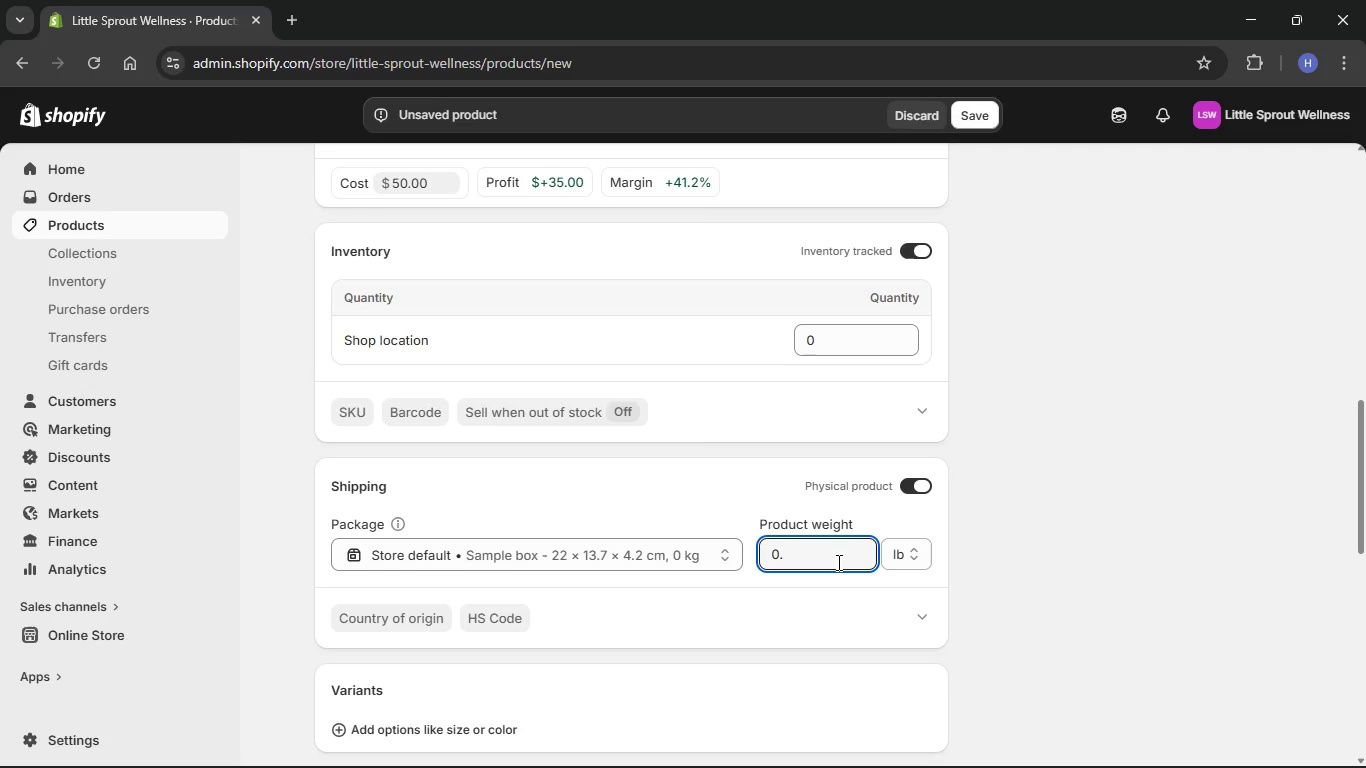 
key(Backspace)
 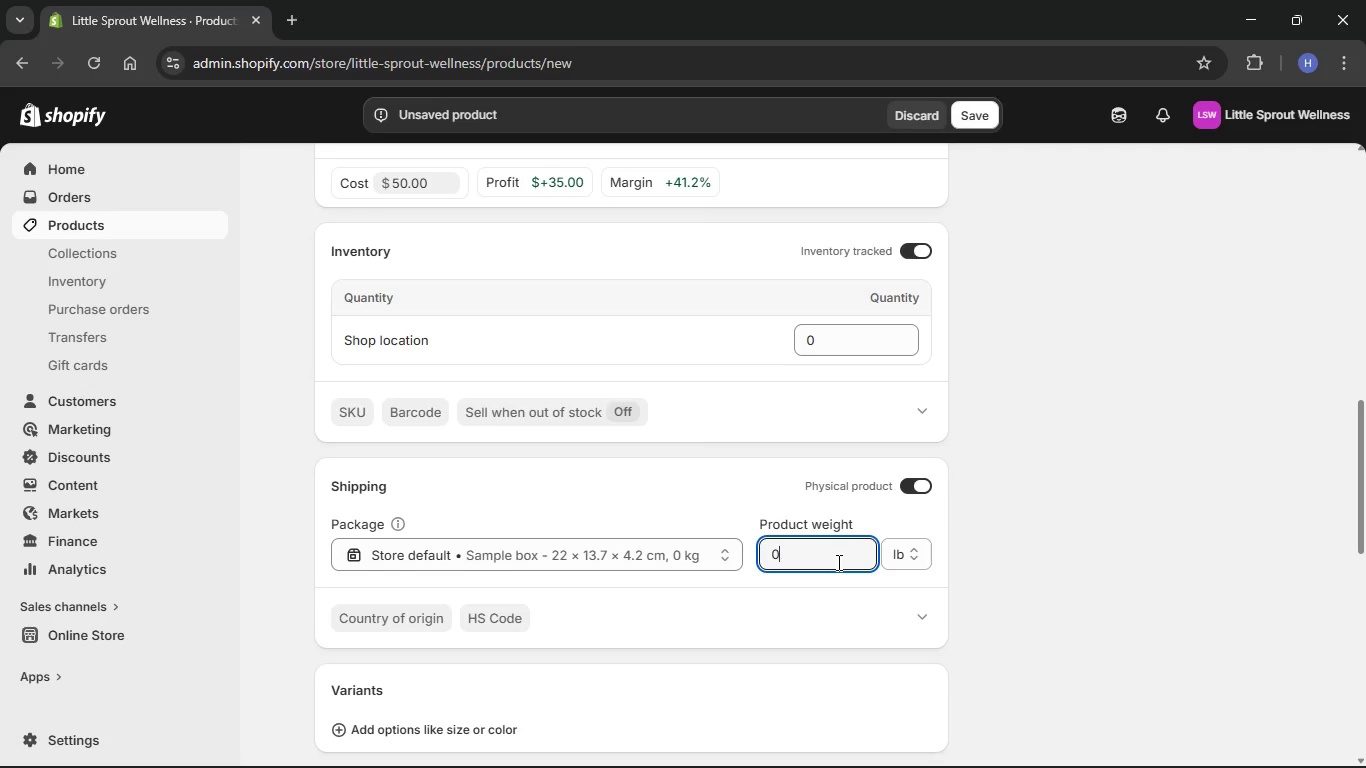 
key(Backspace)
 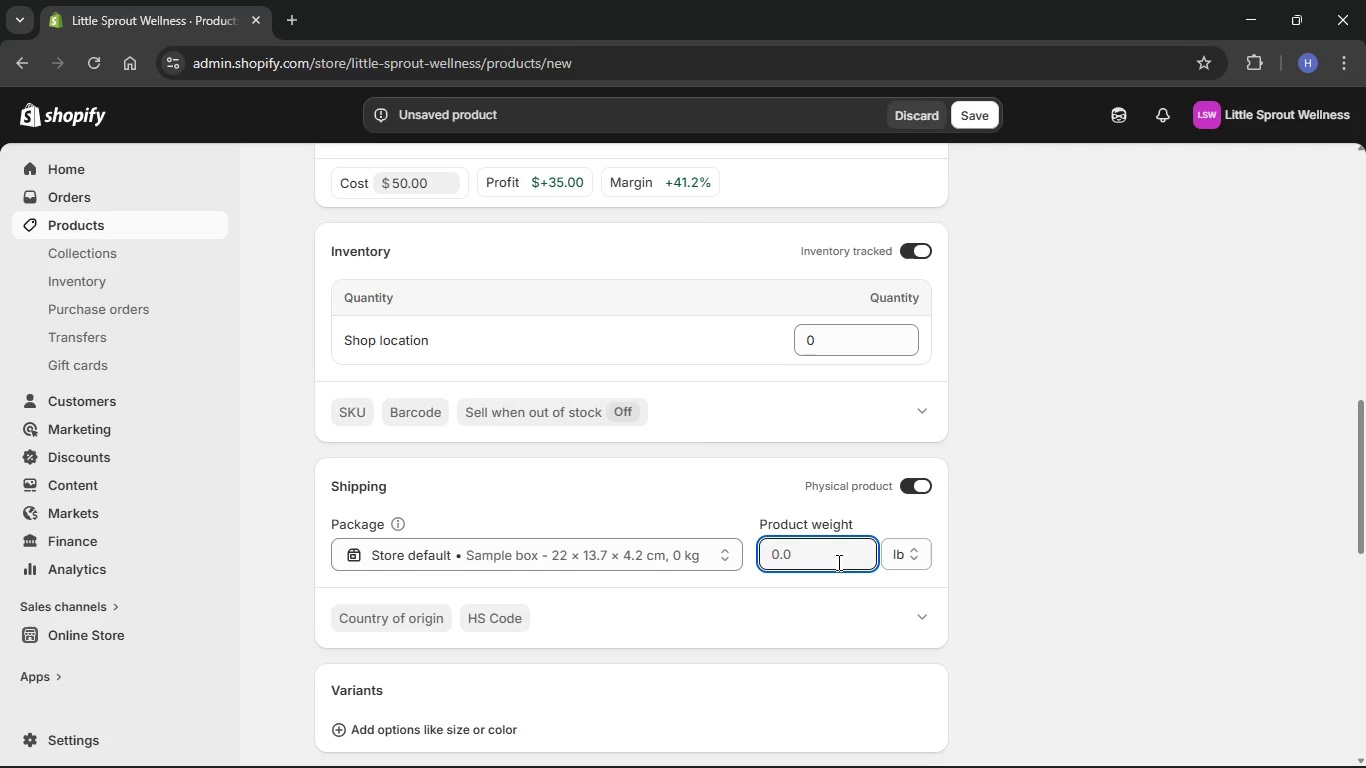 
key(Numpad2)
 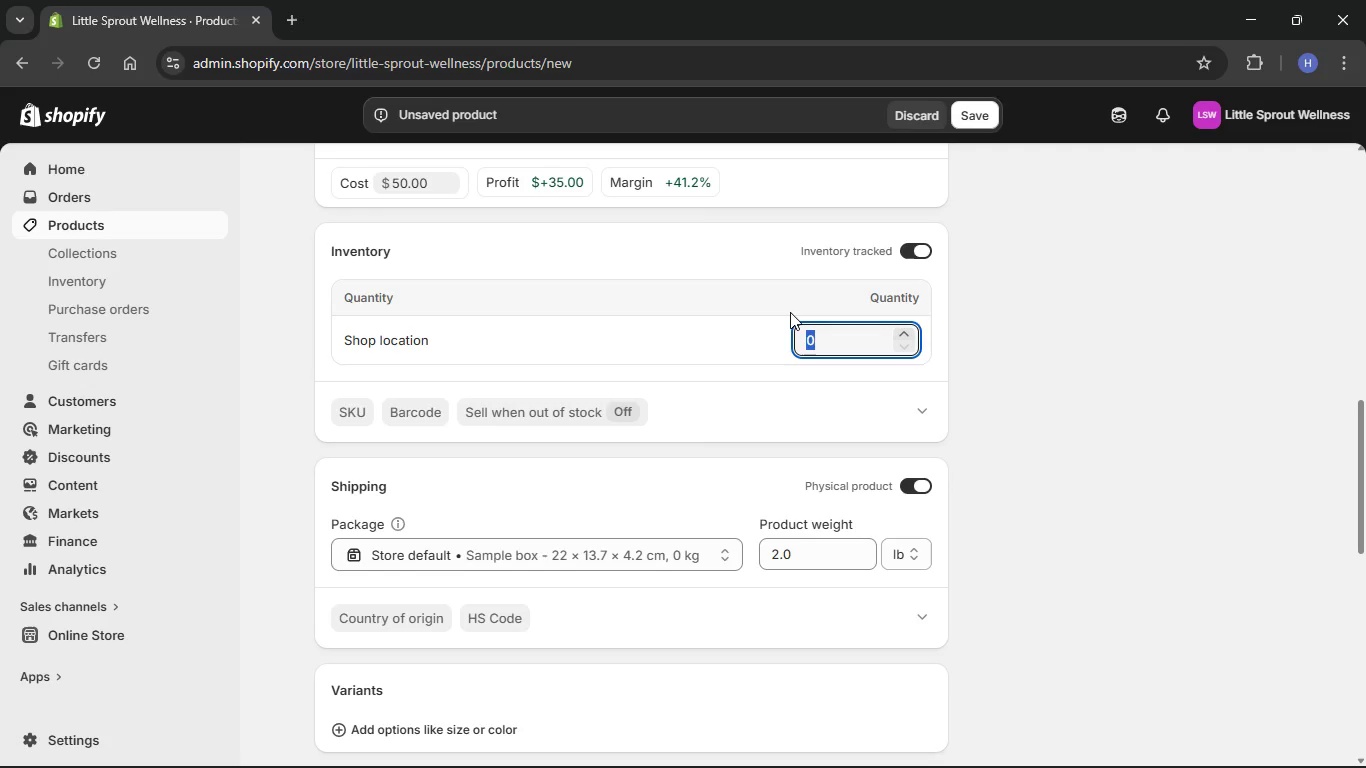 
key(Numpad3)
 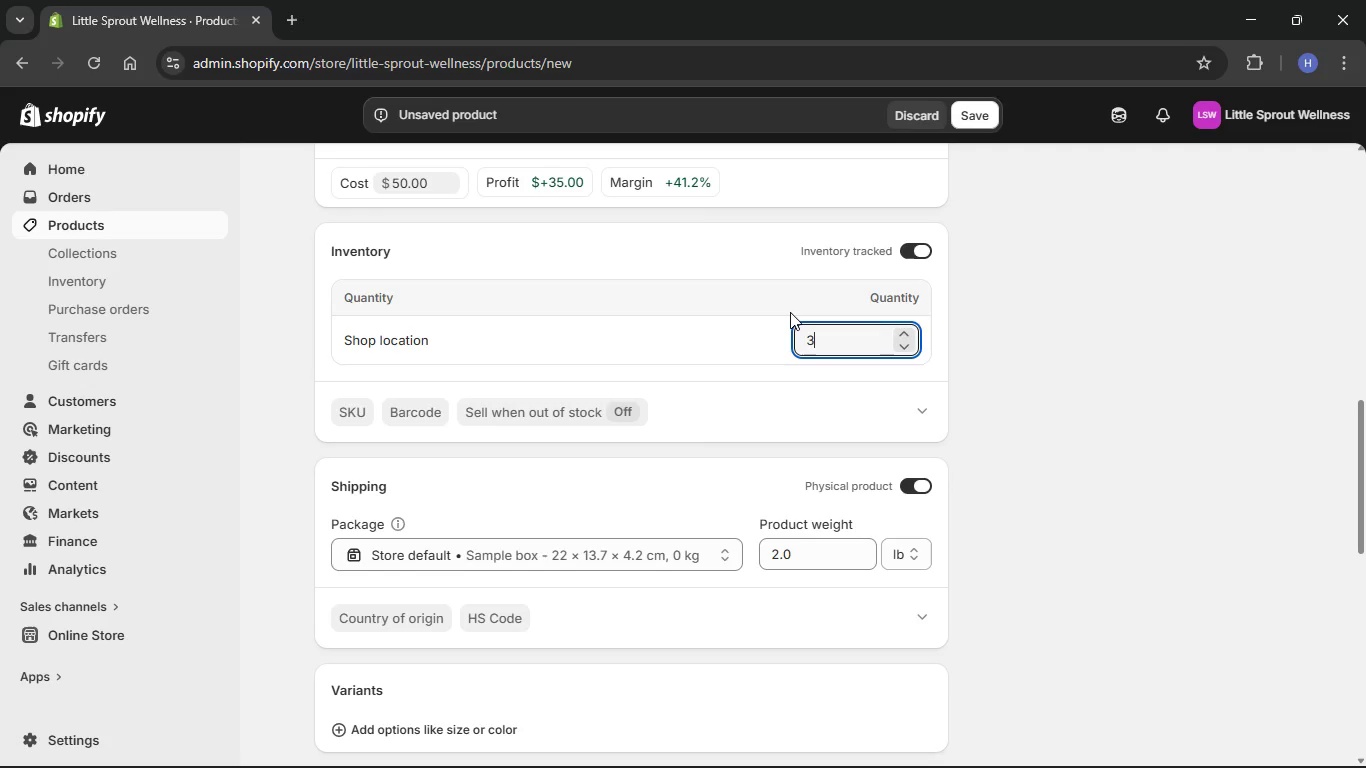 
key(Numpad0)
 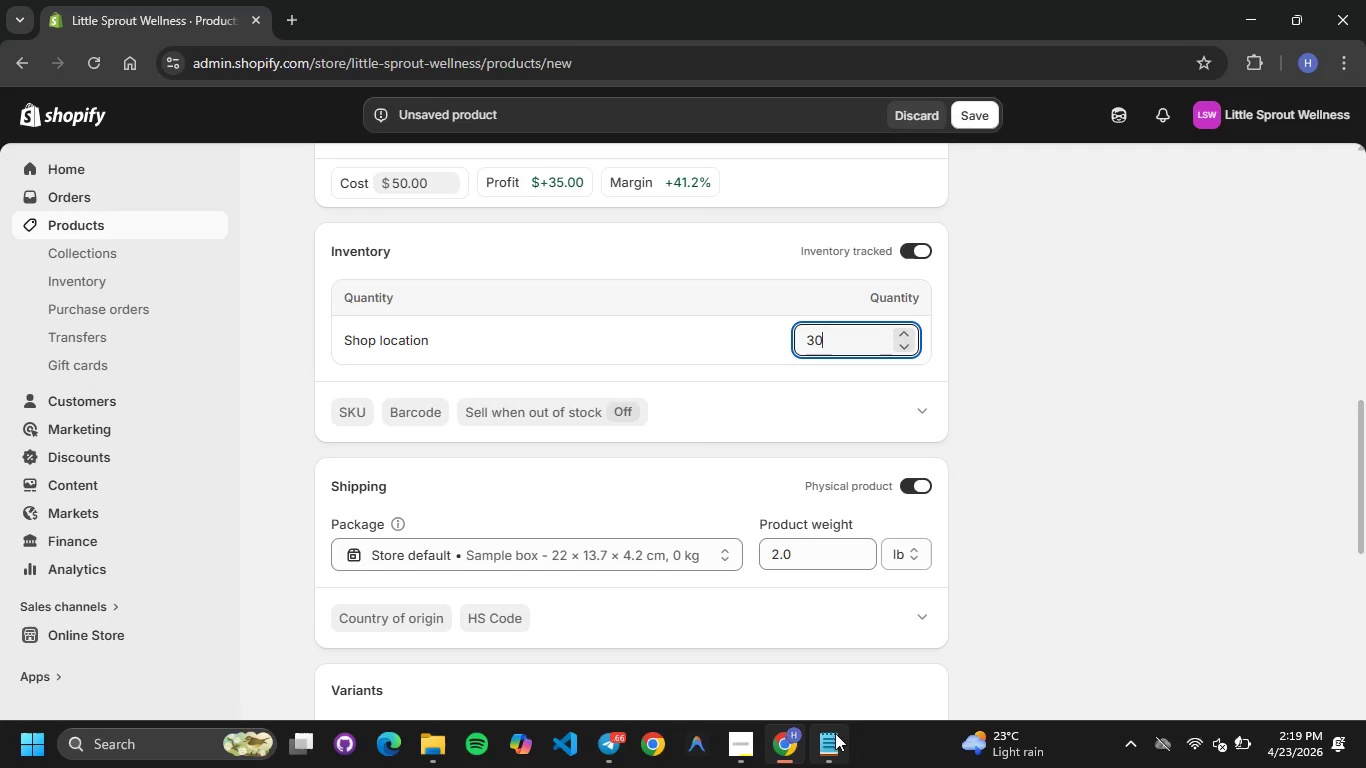 
left_click([815, 754])